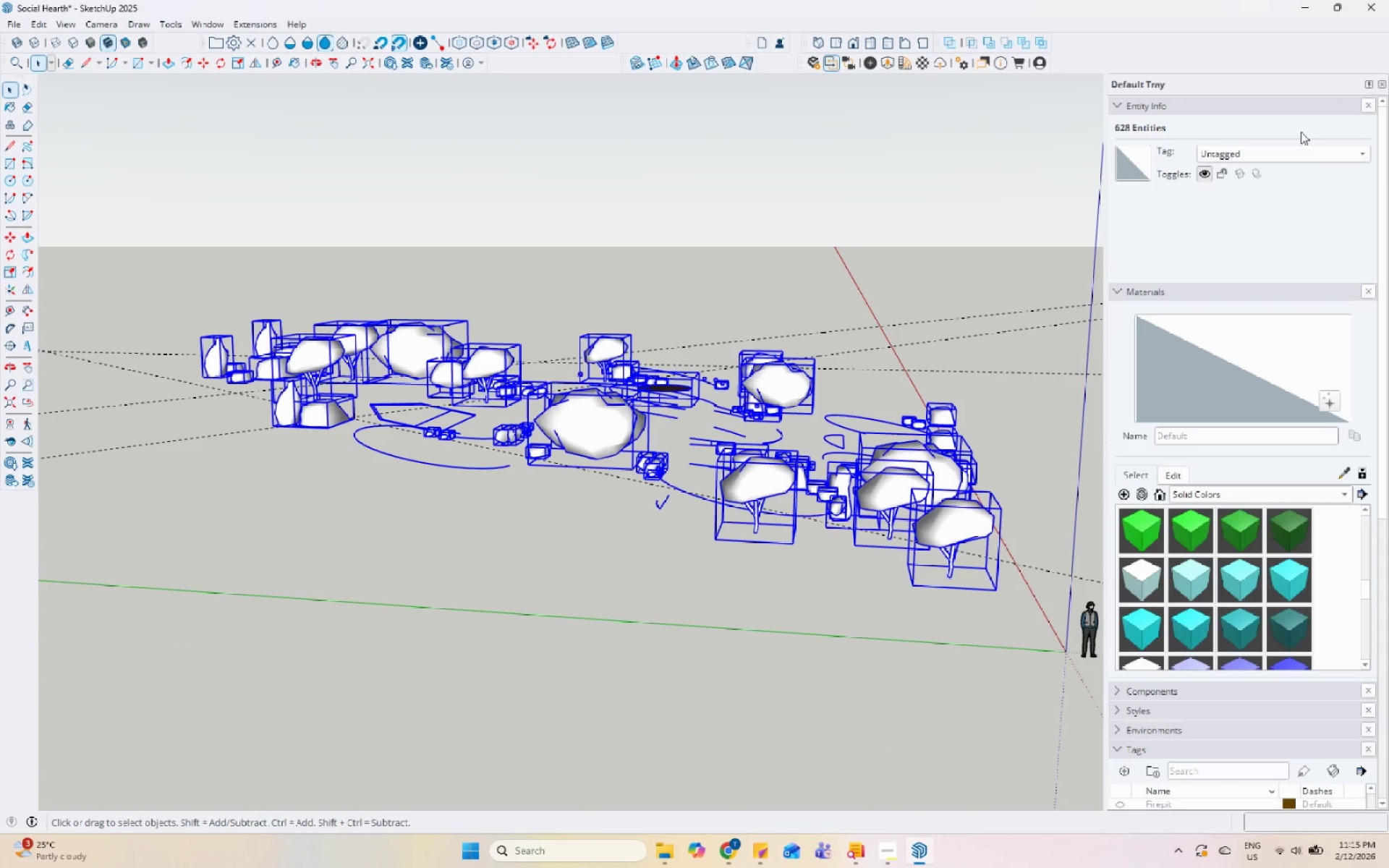 
scroll: coordinate [479, 309], scroll_direction: up, amount: 1.0
 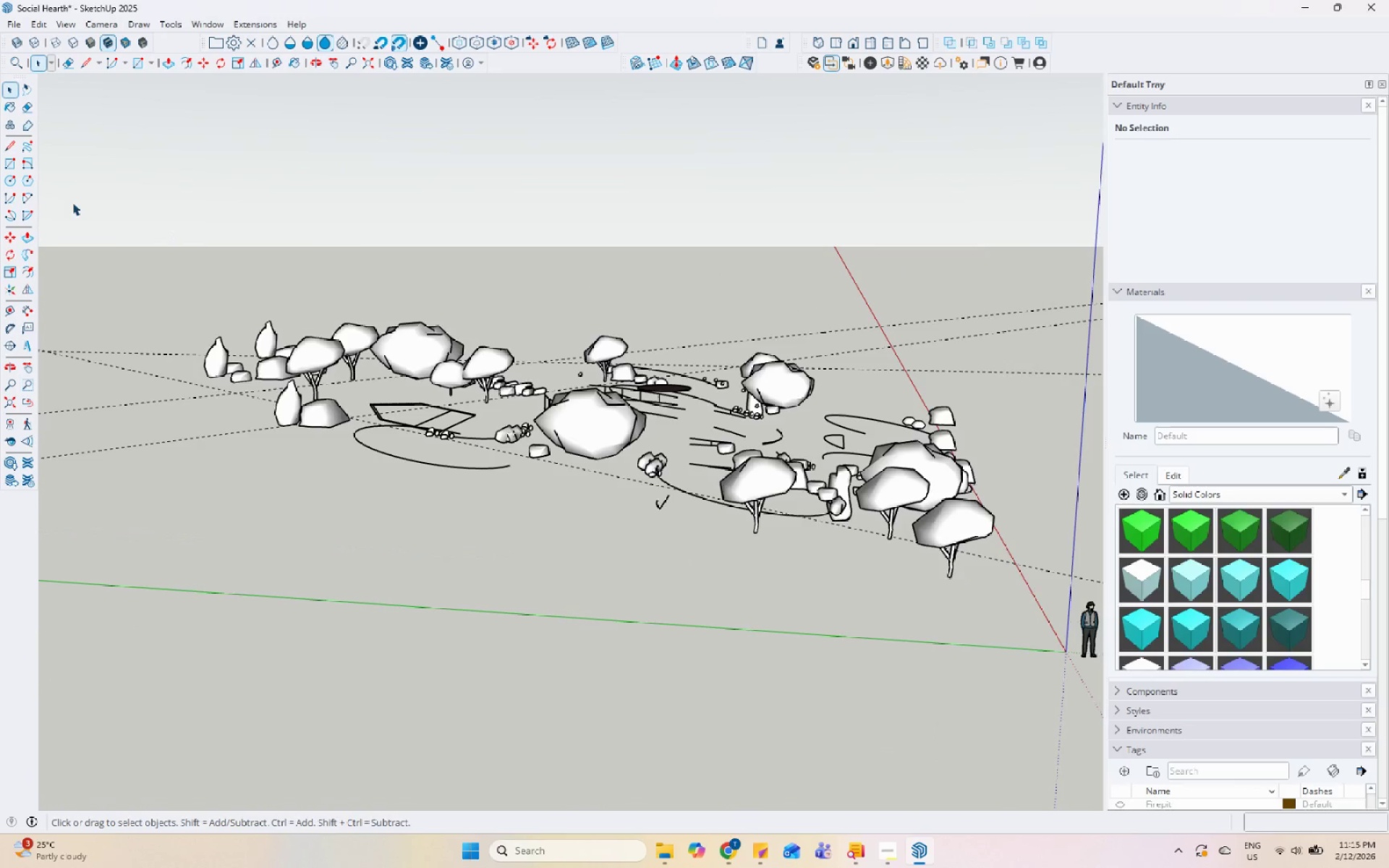 
left_click([1299, 150])
 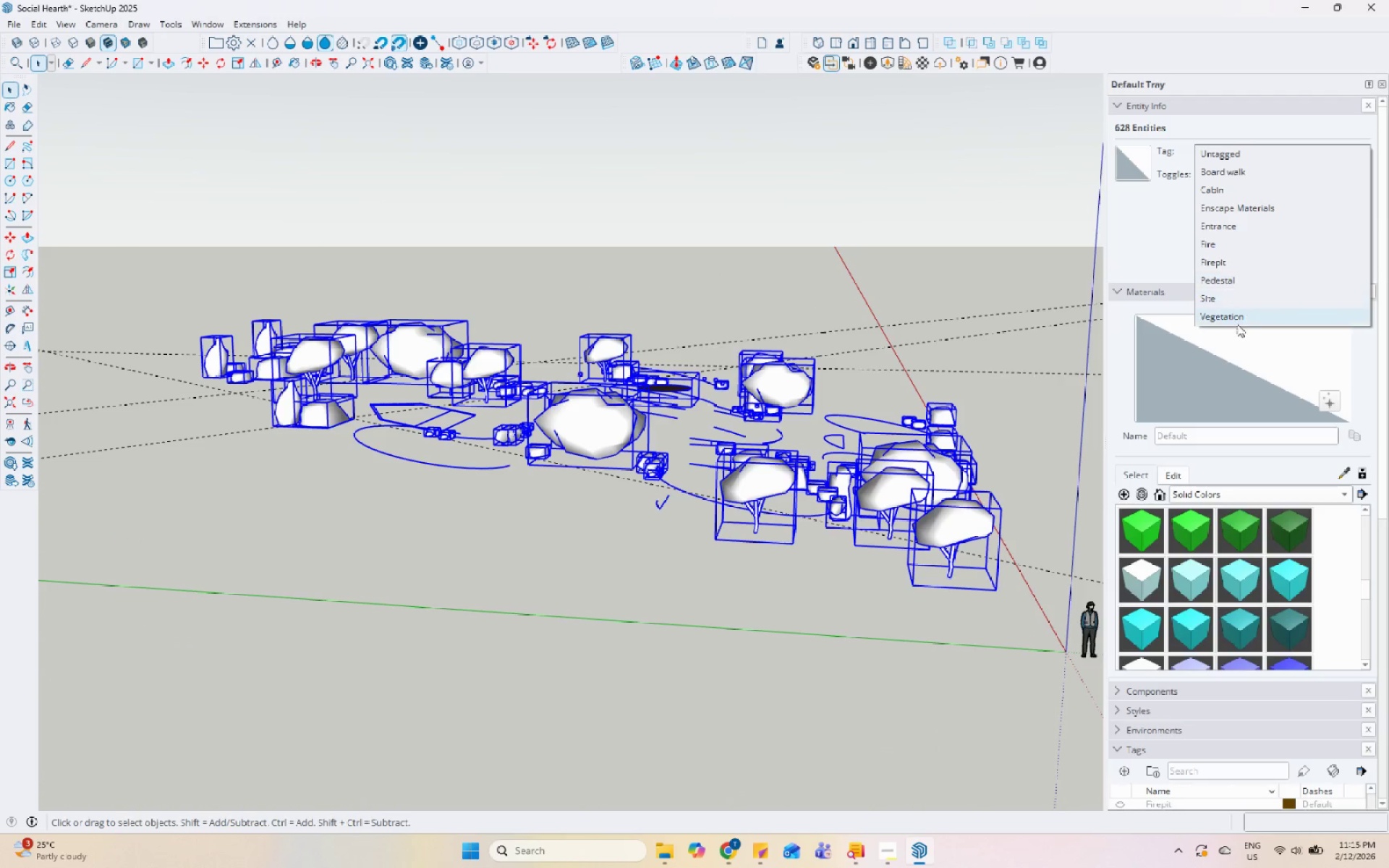 
left_click([1237, 319])
 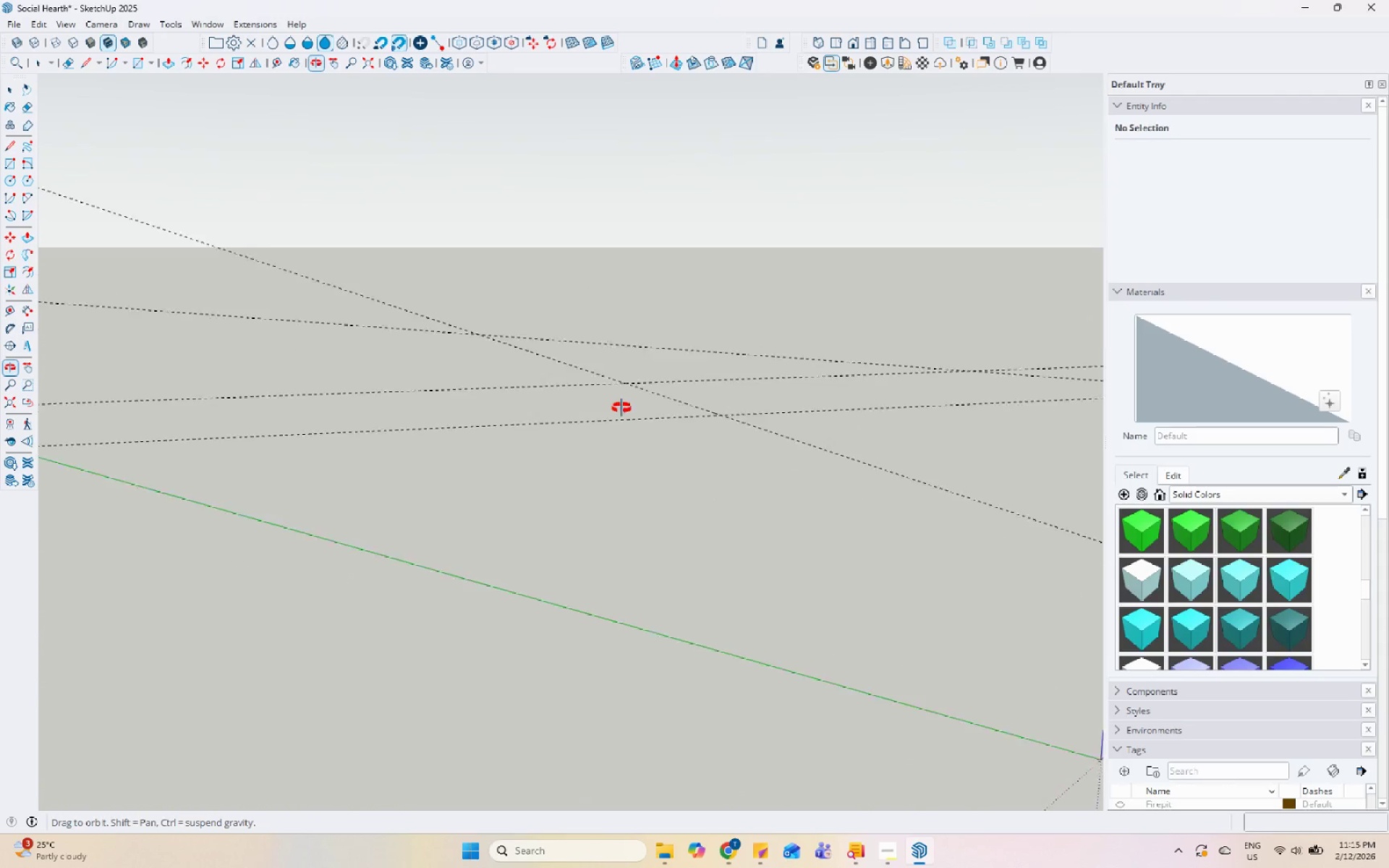 
scroll: coordinate [1143, 416], scroll_direction: down, amount: 19.0
 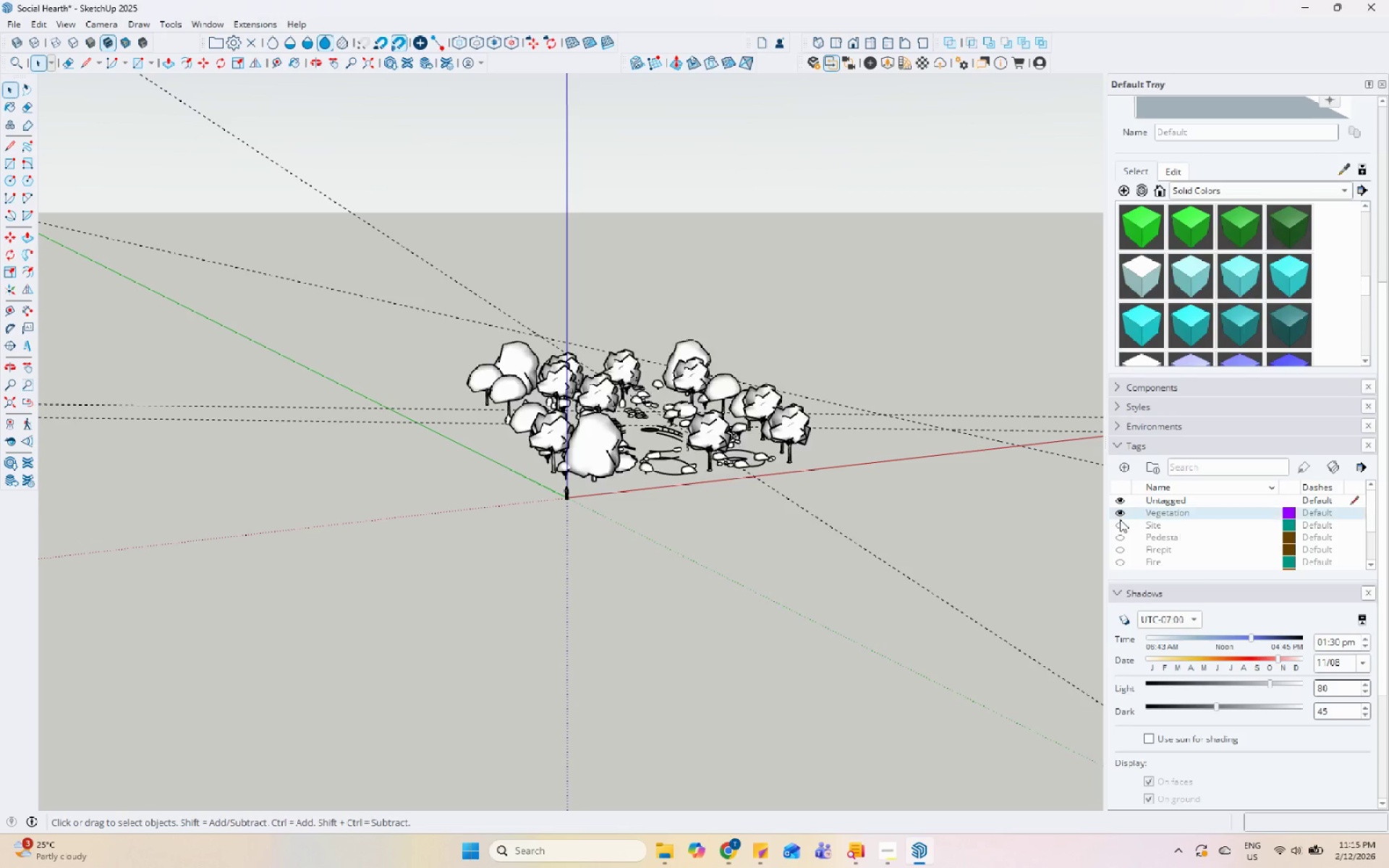 
double_click([1121, 527])
 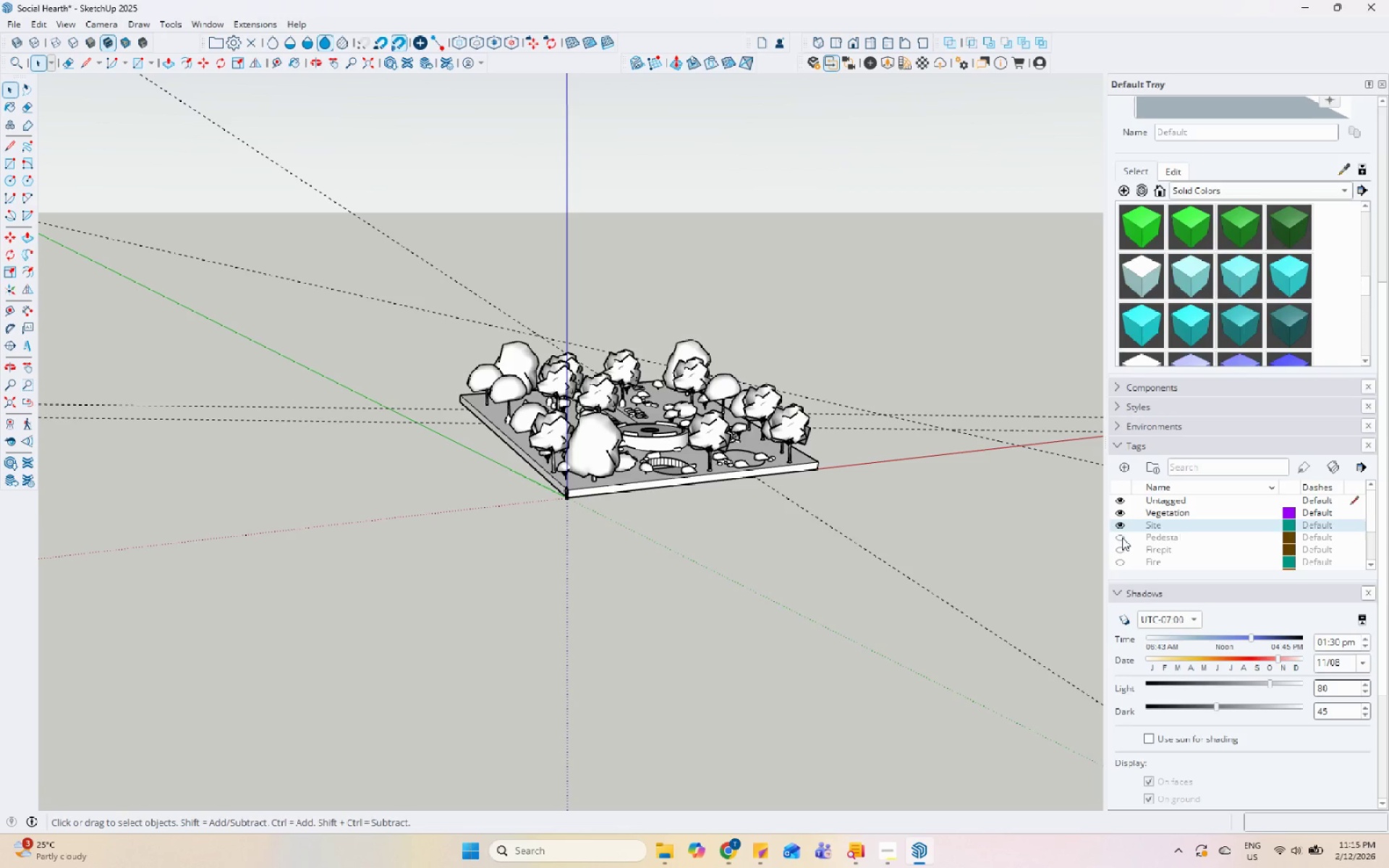 
left_click_drag(start_coordinate=[1122, 537], to_coordinate=[1122, 542])
 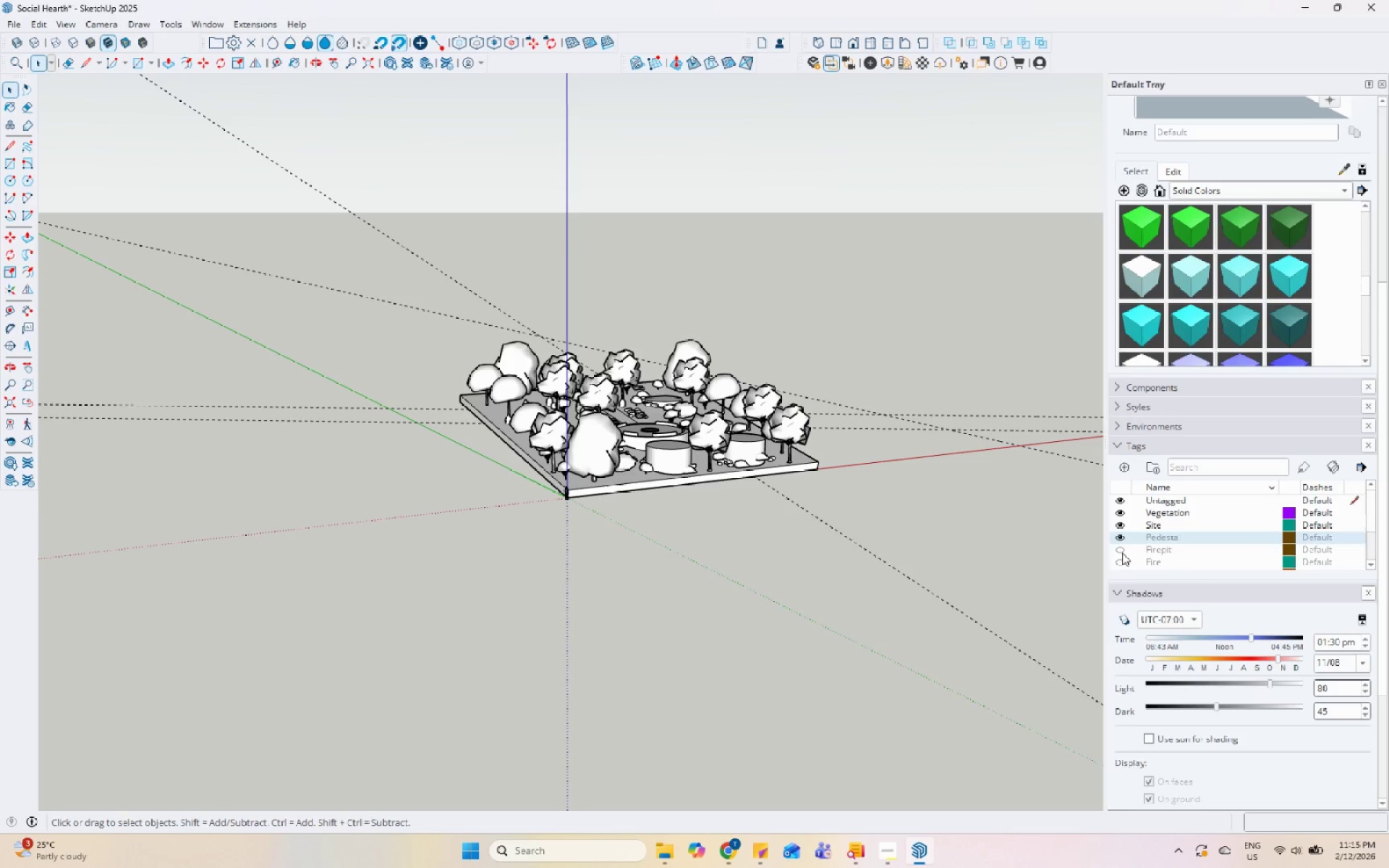 
triple_click([1122, 553])
 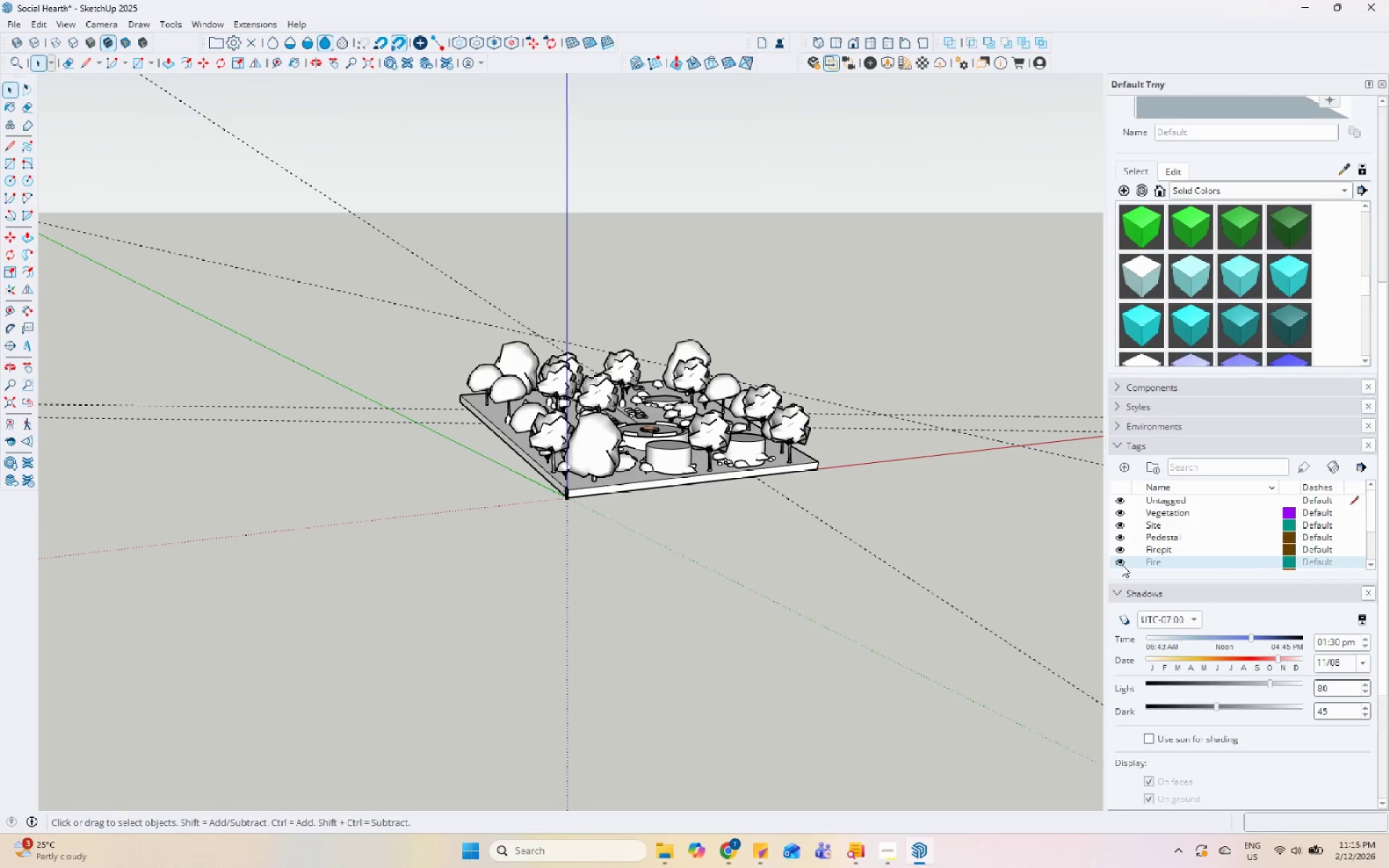 
scroll: coordinate [1121, 564], scroll_direction: down, amount: 2.0
 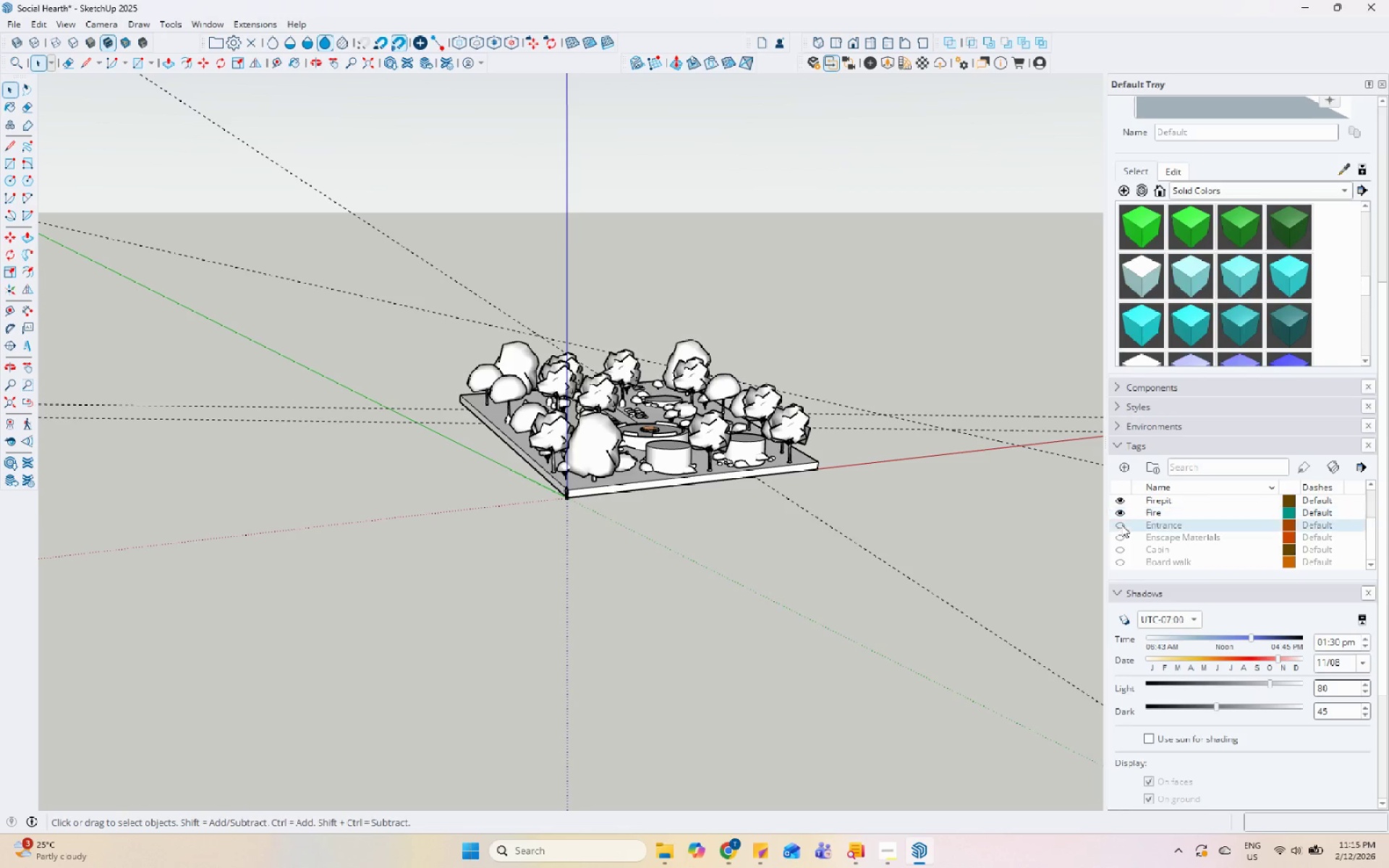 
double_click([1121, 535])
 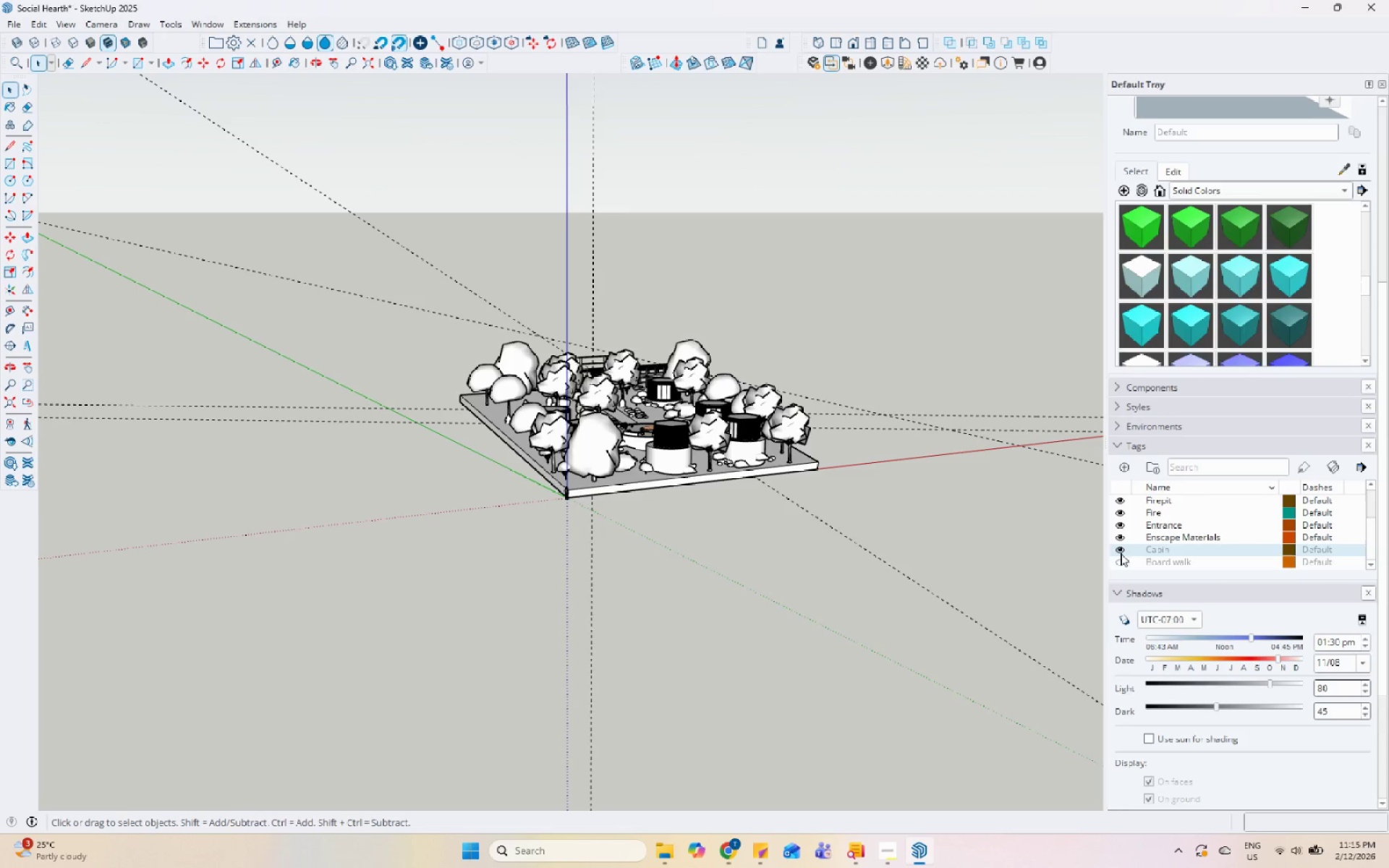 
triple_click([1120, 559])
 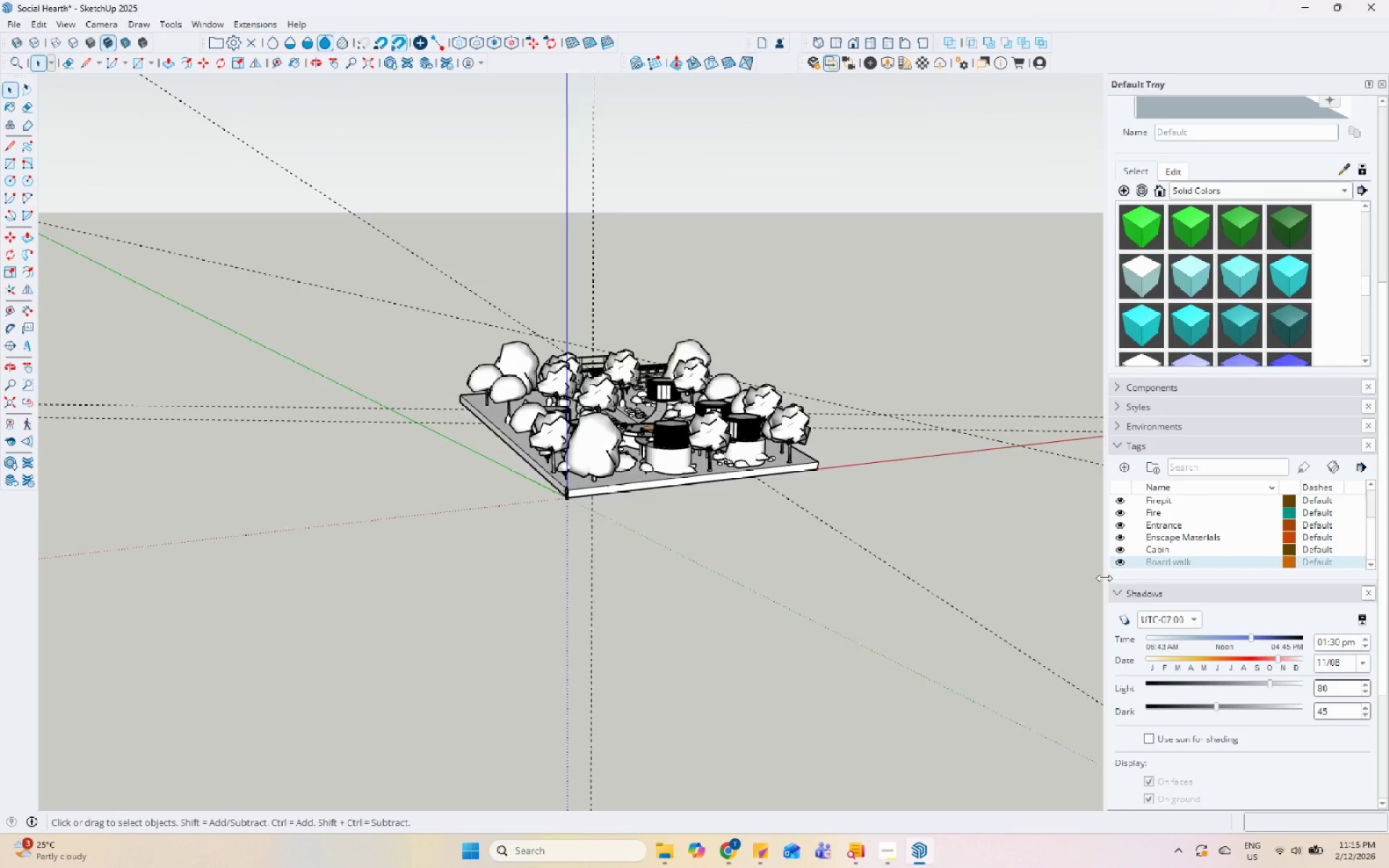 
scroll: coordinate [800, 469], scroll_direction: up, amount: 6.0
 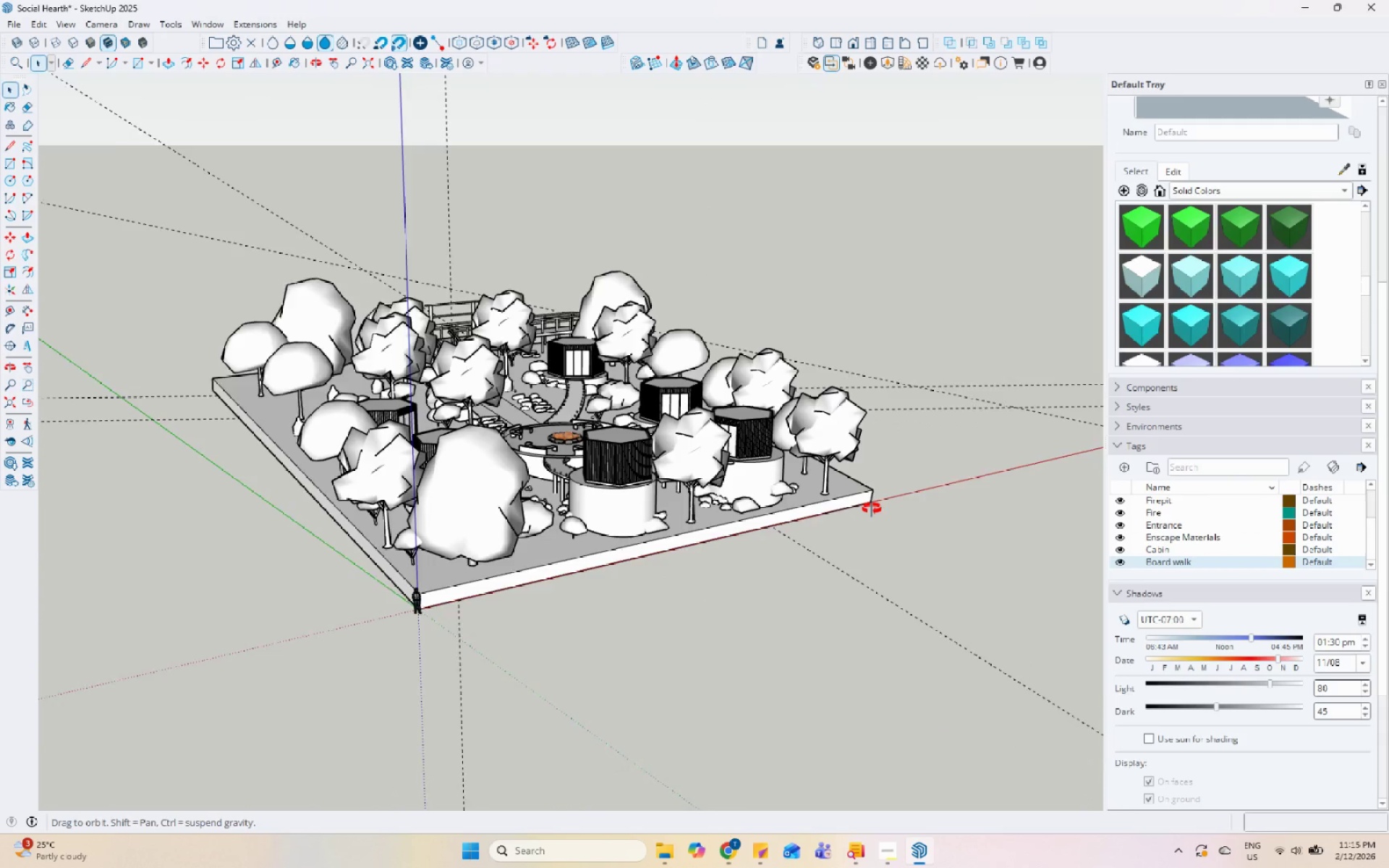 
key(Control+S)
 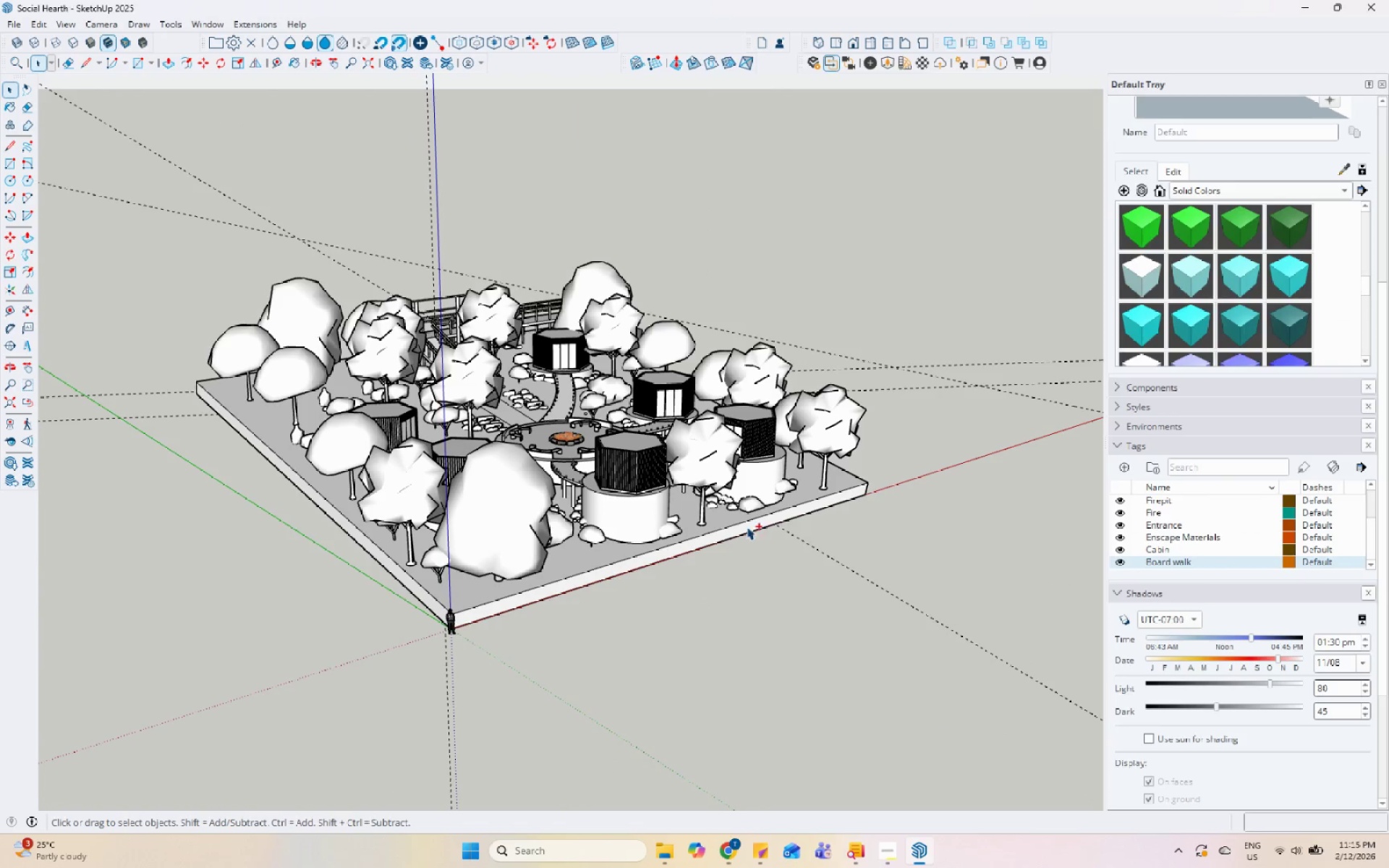 
scroll: coordinate [572, 603], scroll_direction: up, amount: 6.0
 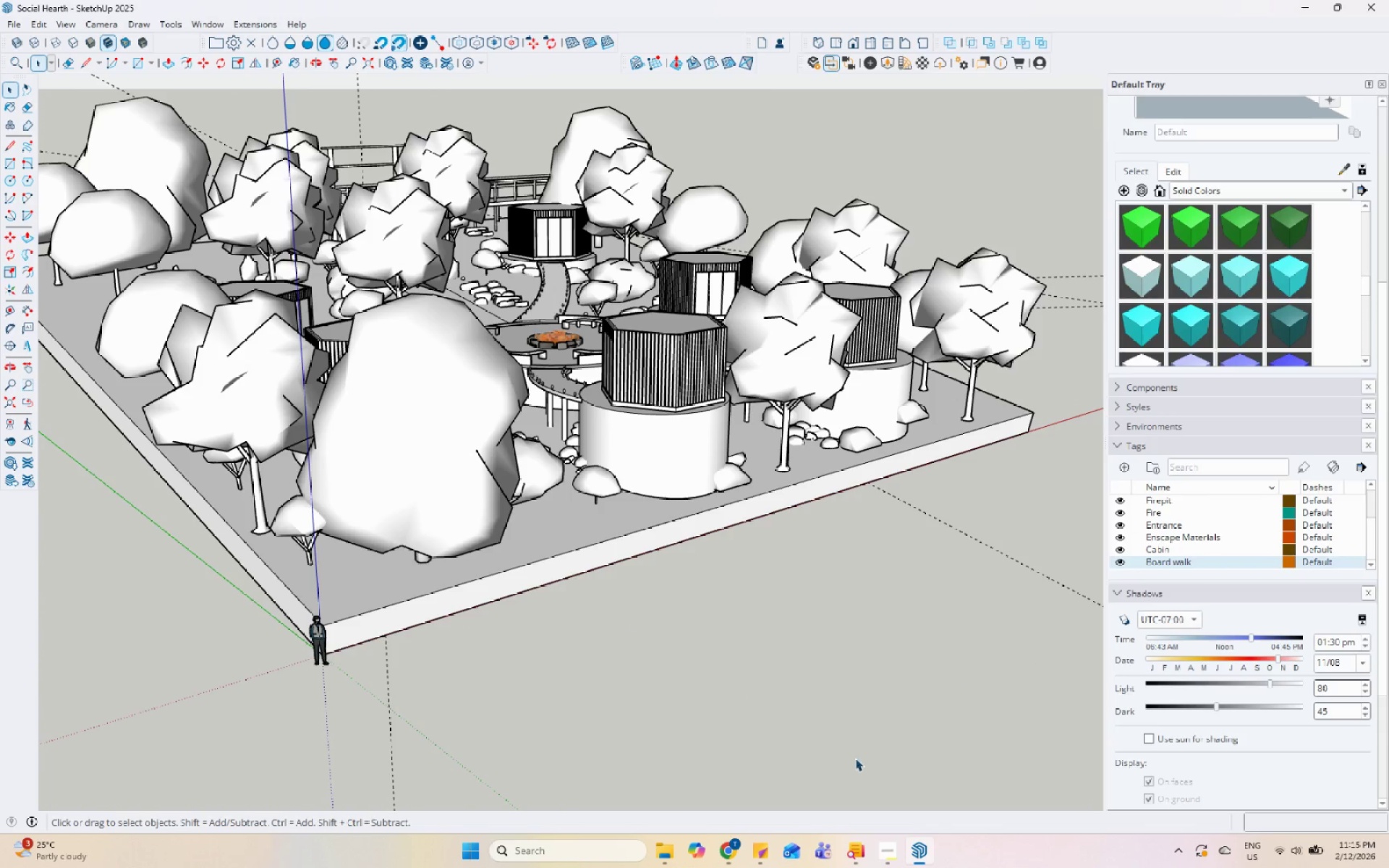 
left_click([887, 859])